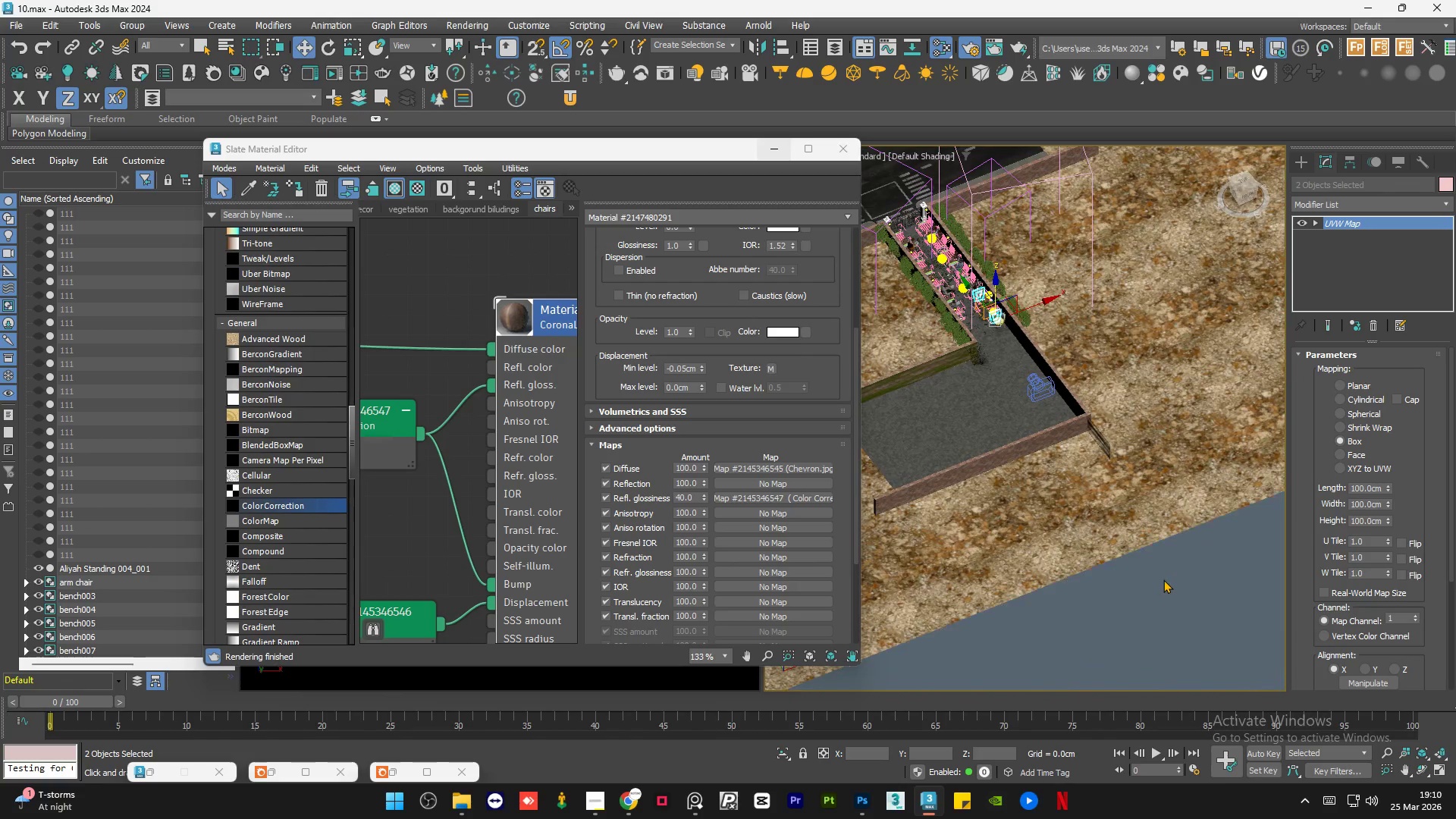 
left_click([1163, 579])
 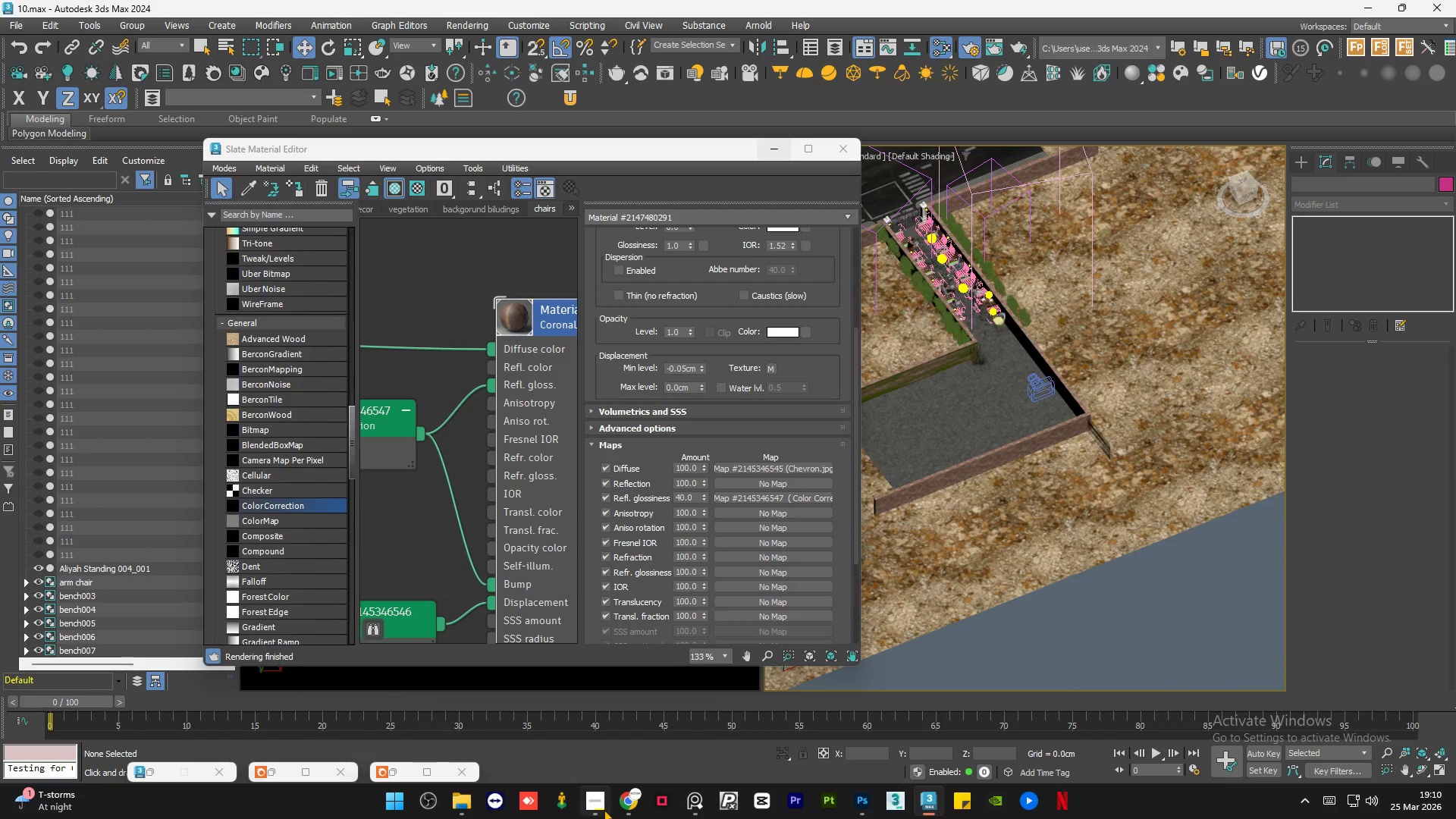 
left_click([600, 809])